 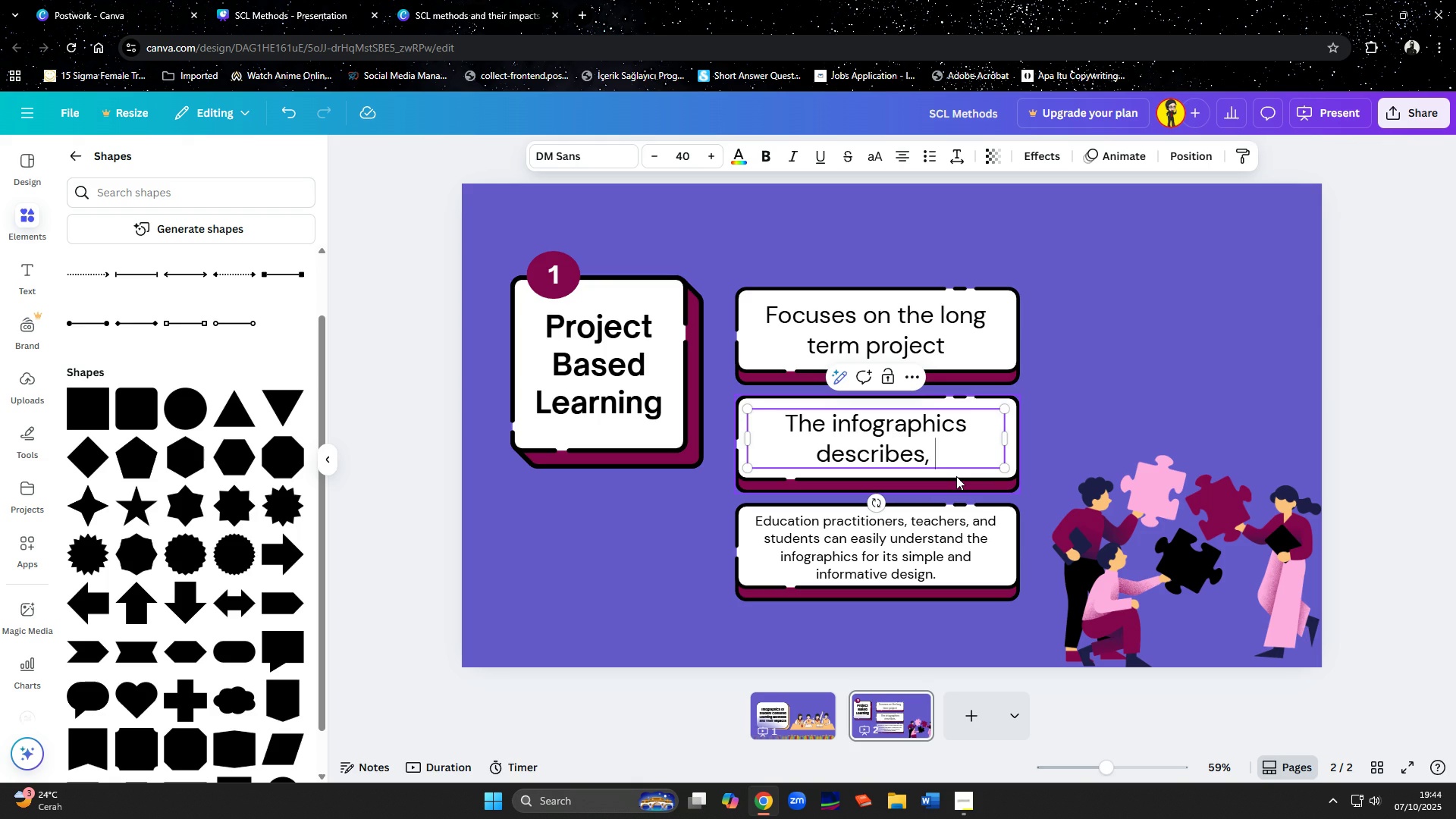 
left_click([535, 0])
 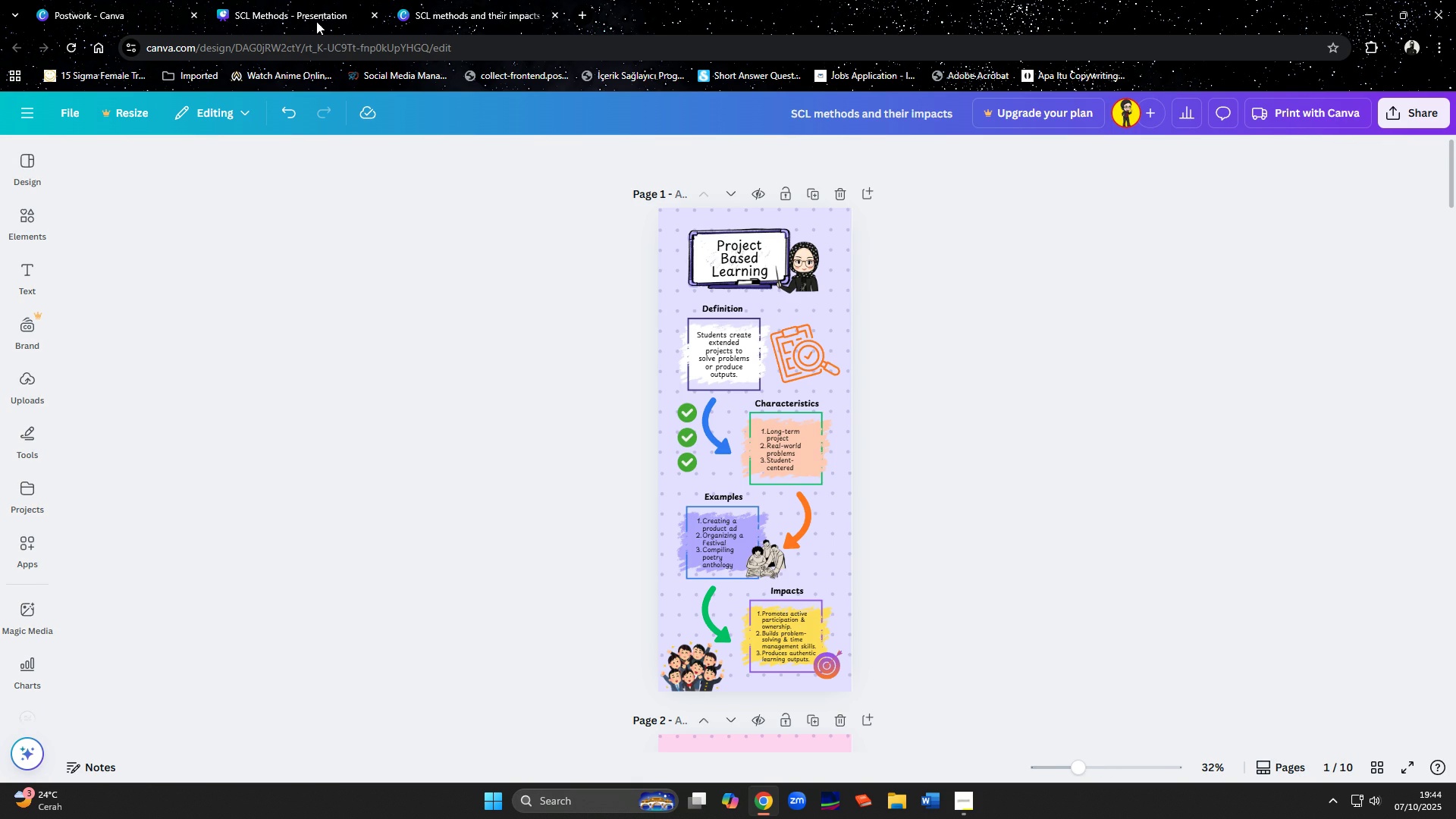 
left_click([316, 21])
 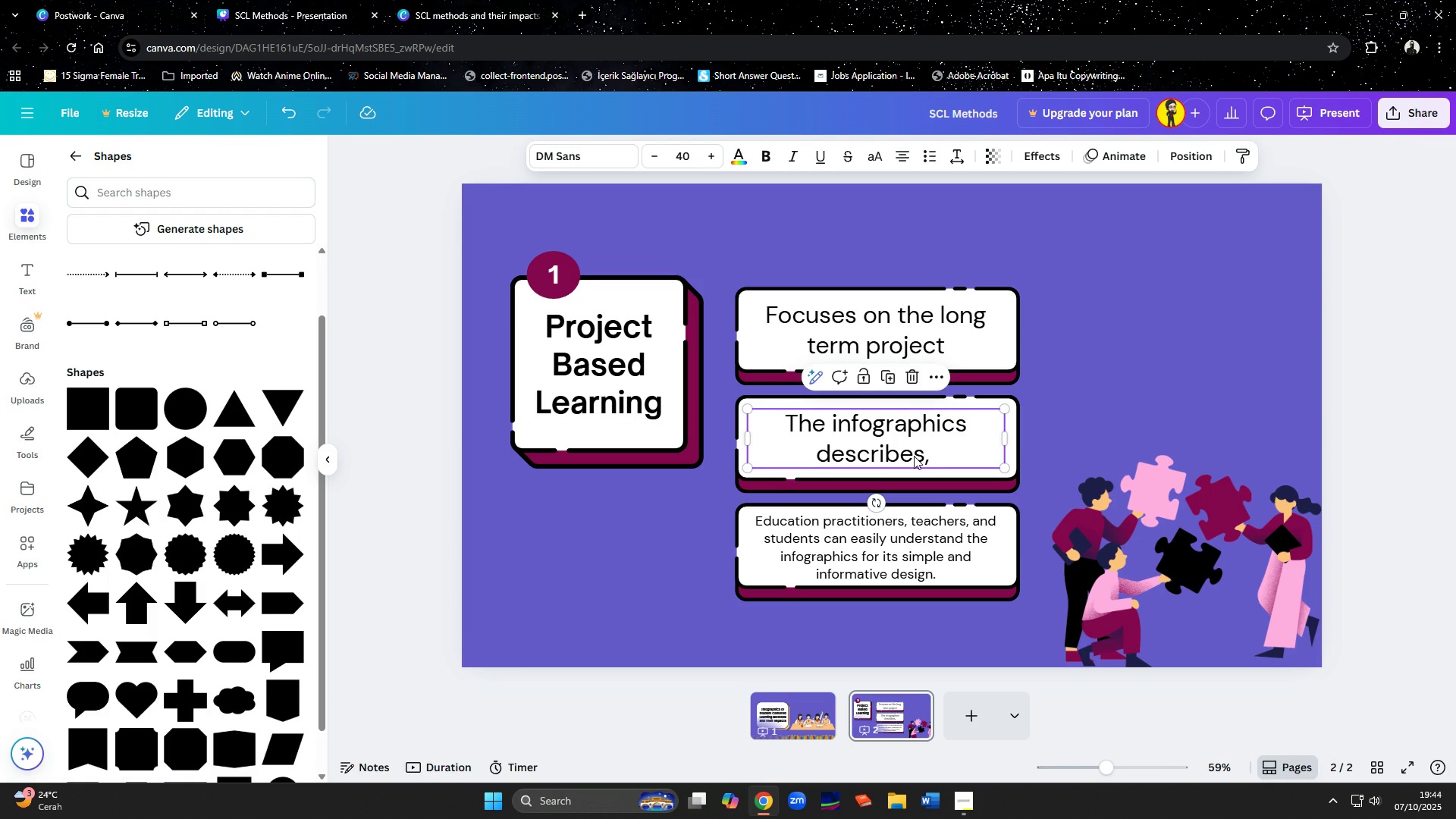 
left_click([920, 458])
 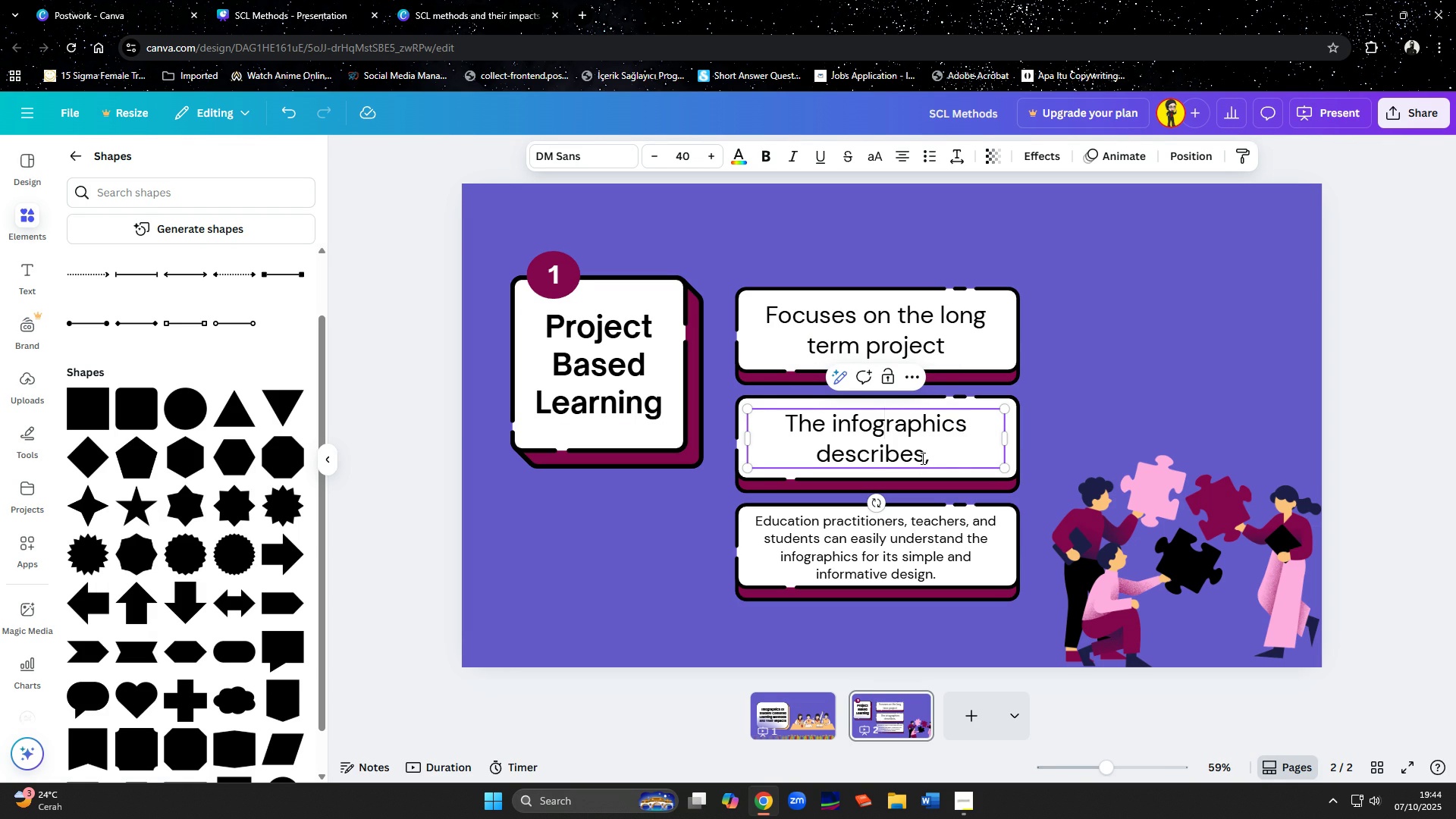 
left_click([921, 458])
 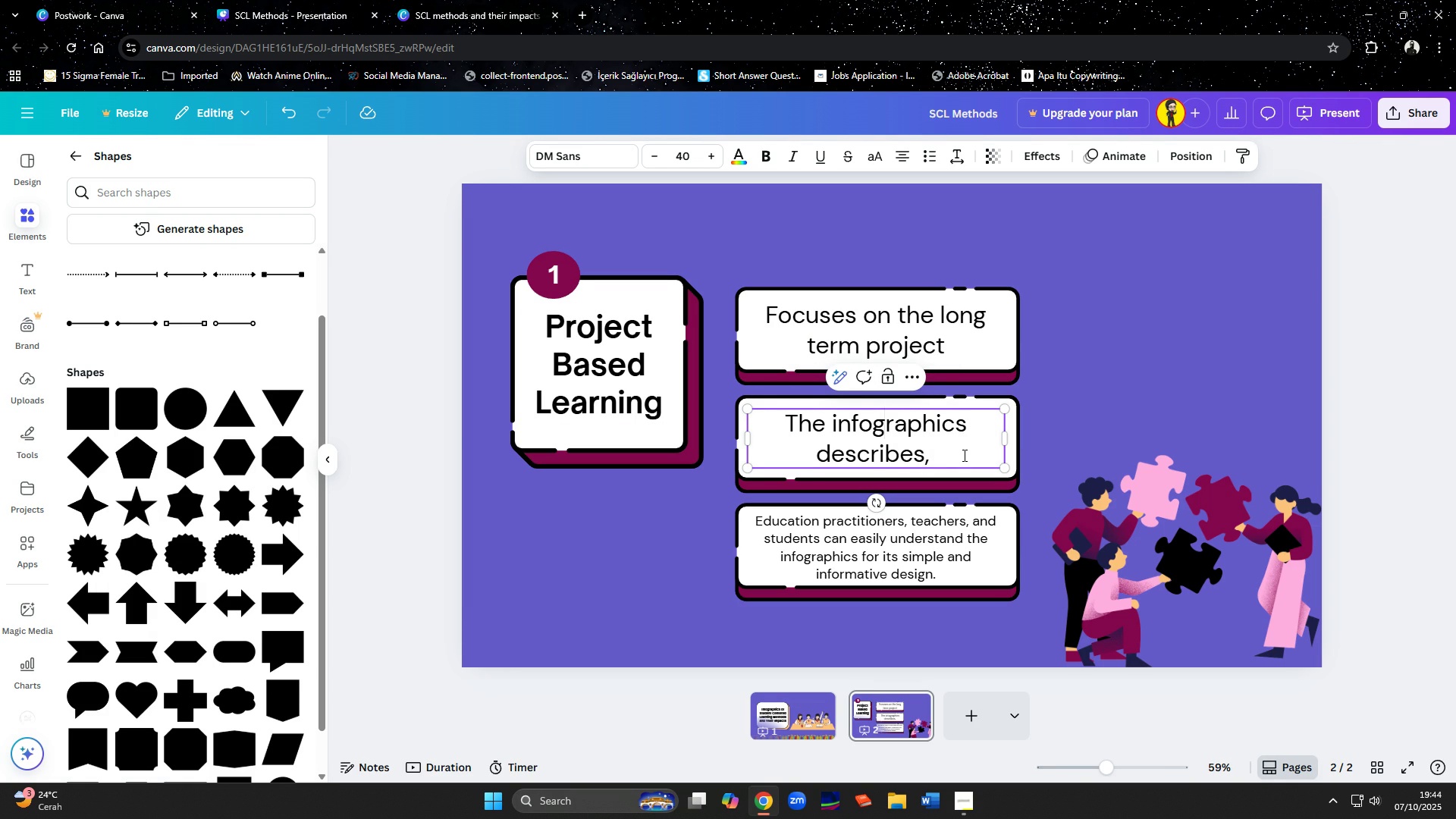 
type( the PBL)